 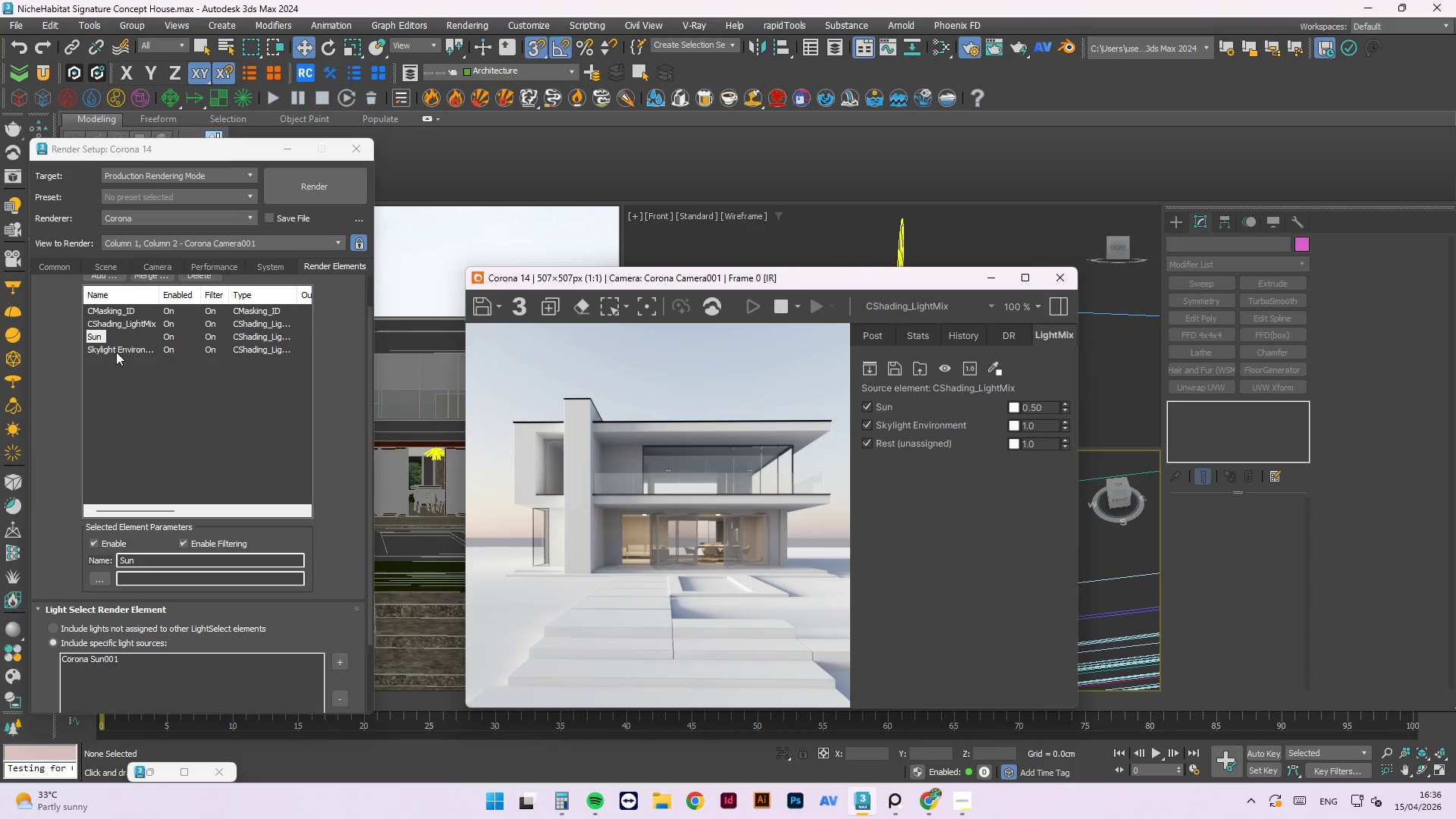 
left_click([874, 142])
 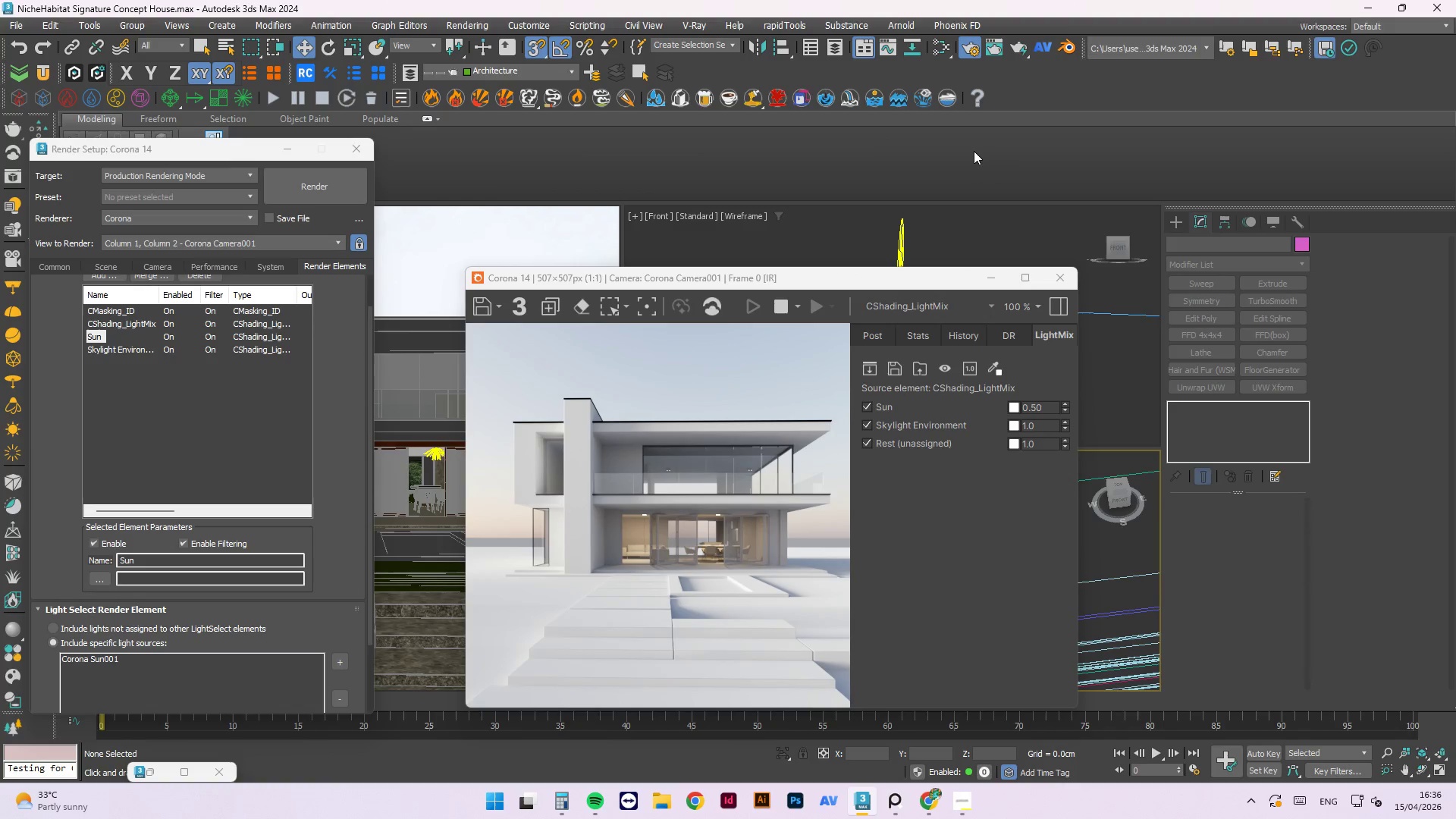 
key(Control+ControlLeft)
 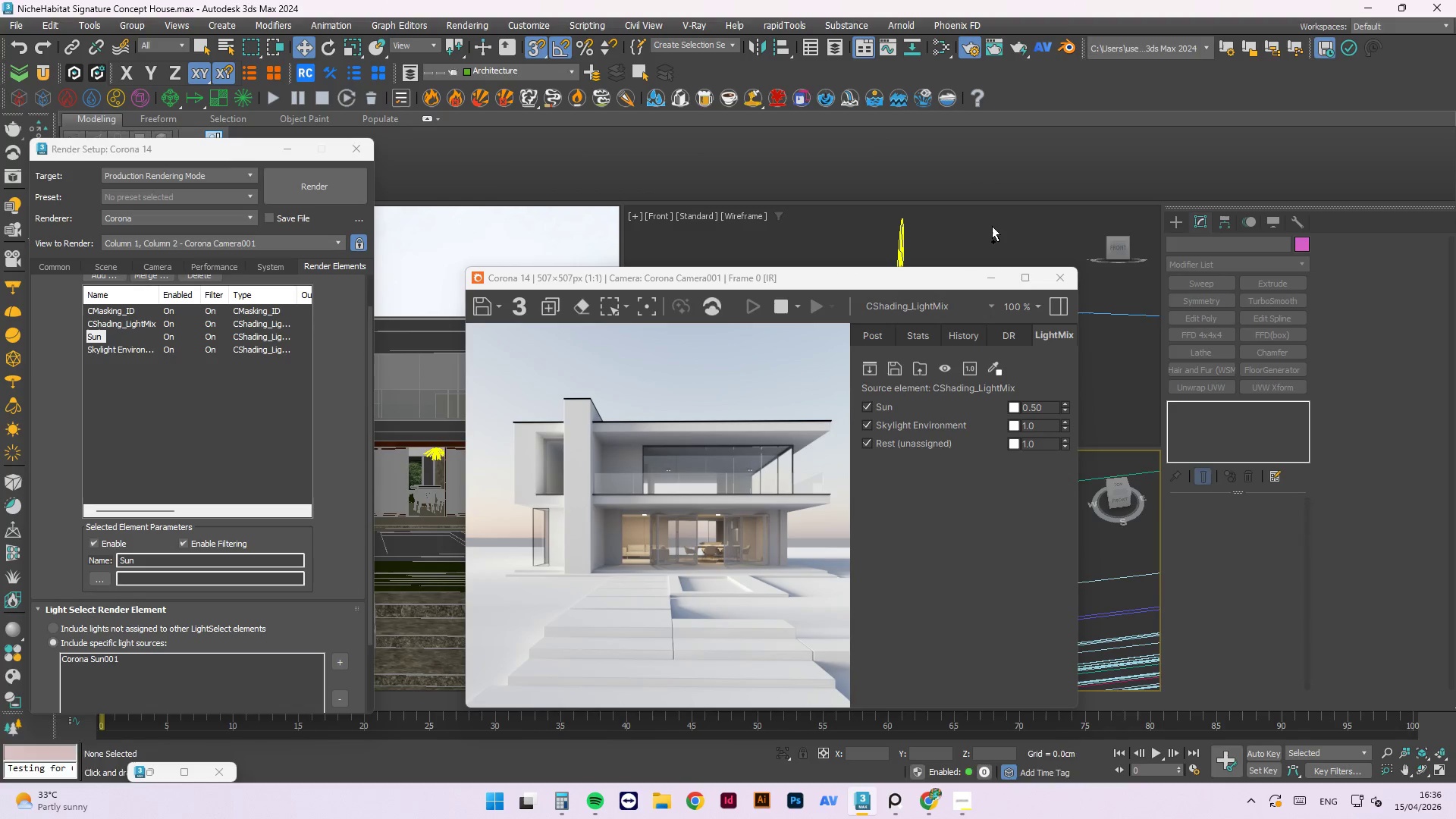 
key(Control+S)
 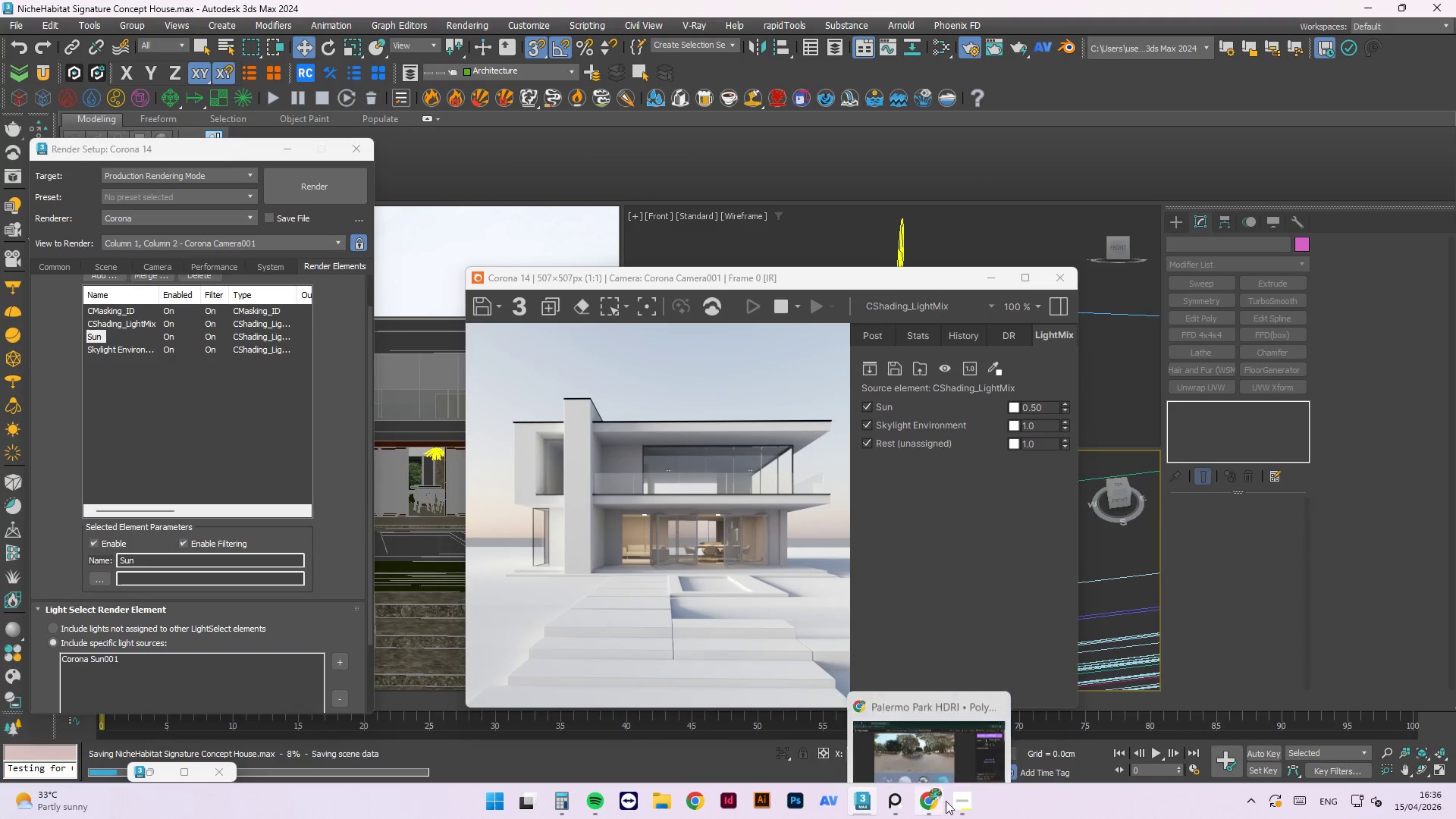 
left_click([964, 809])